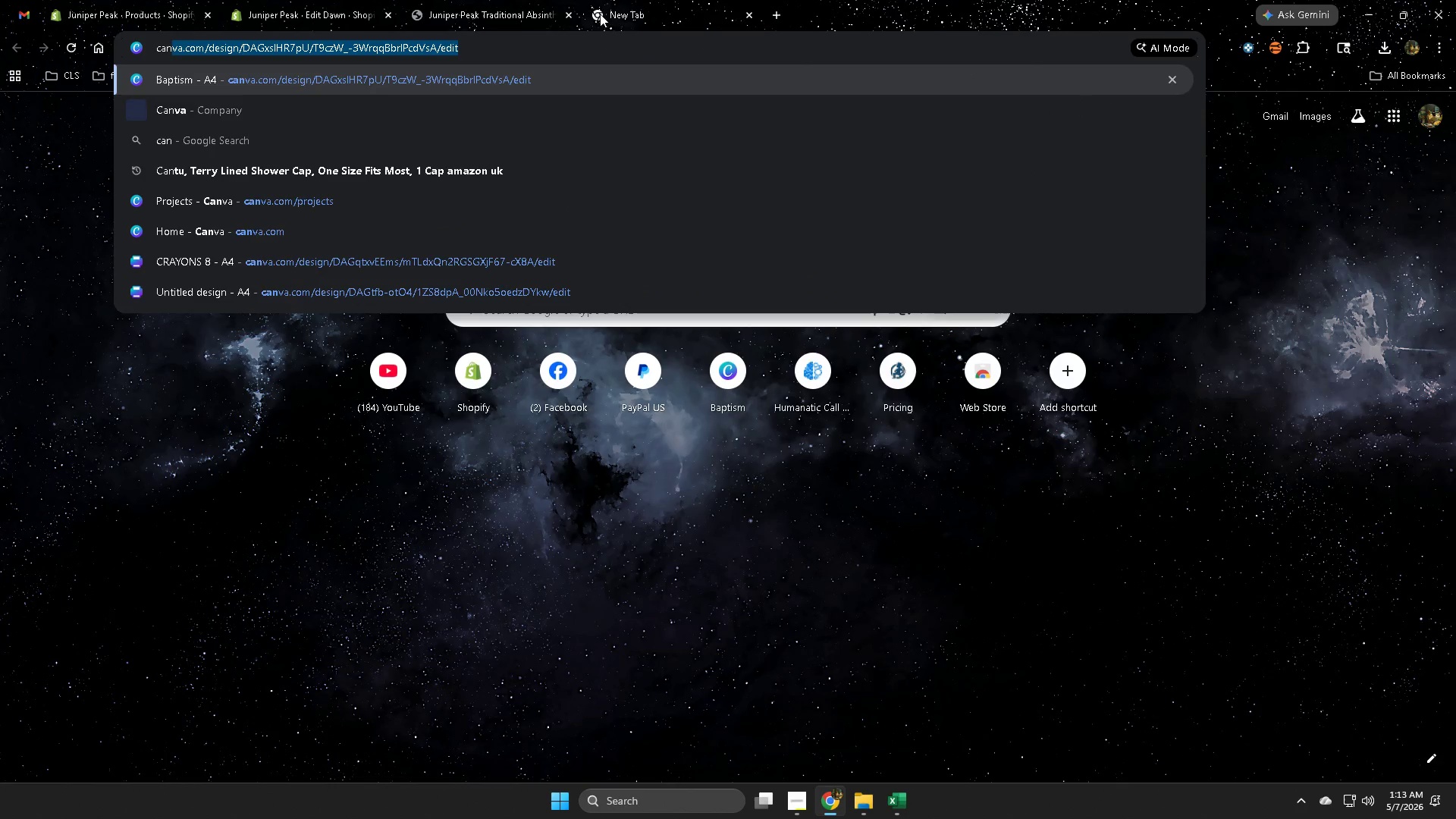 
key(Enter)
 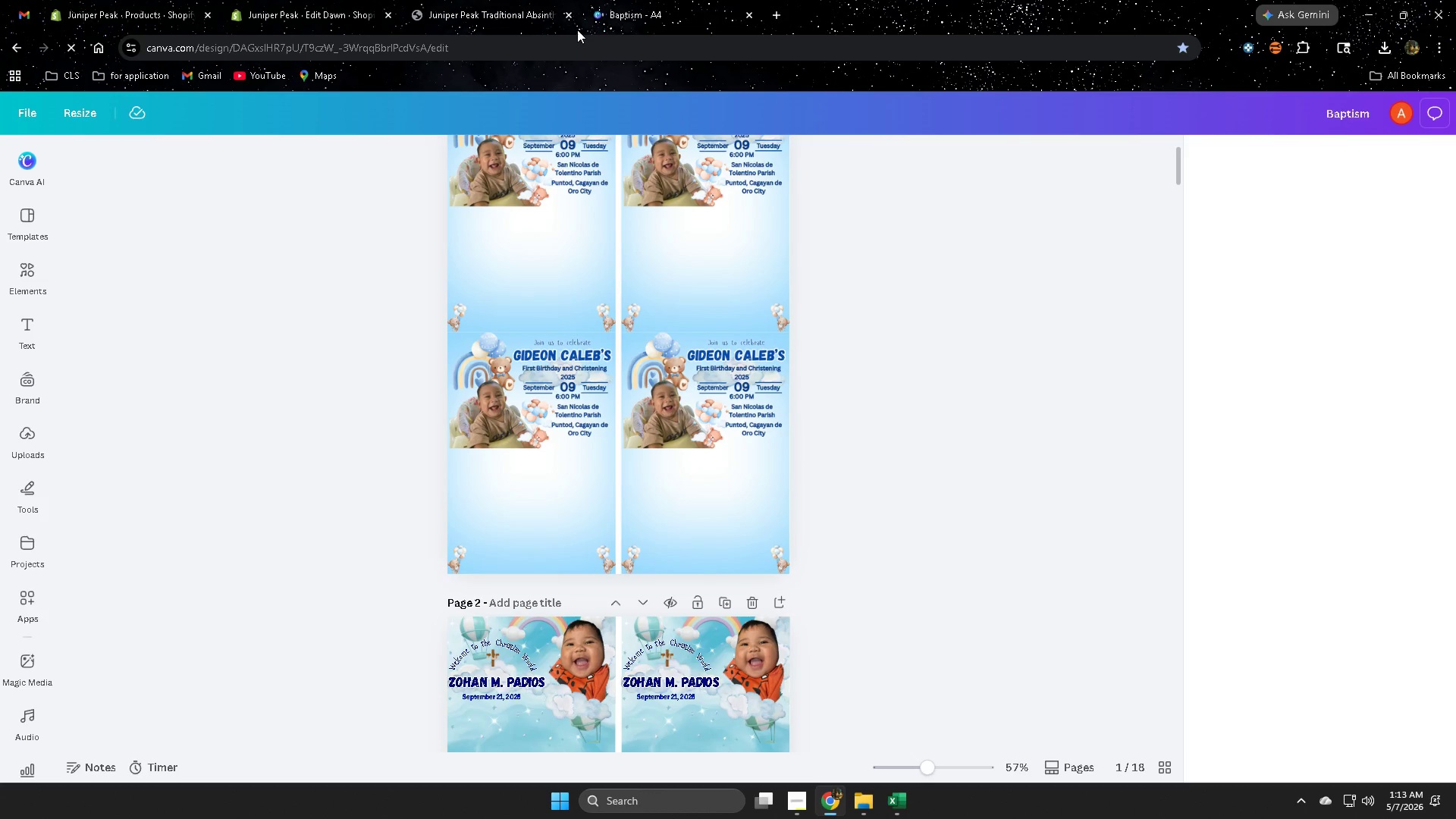 
wait(6.97)
 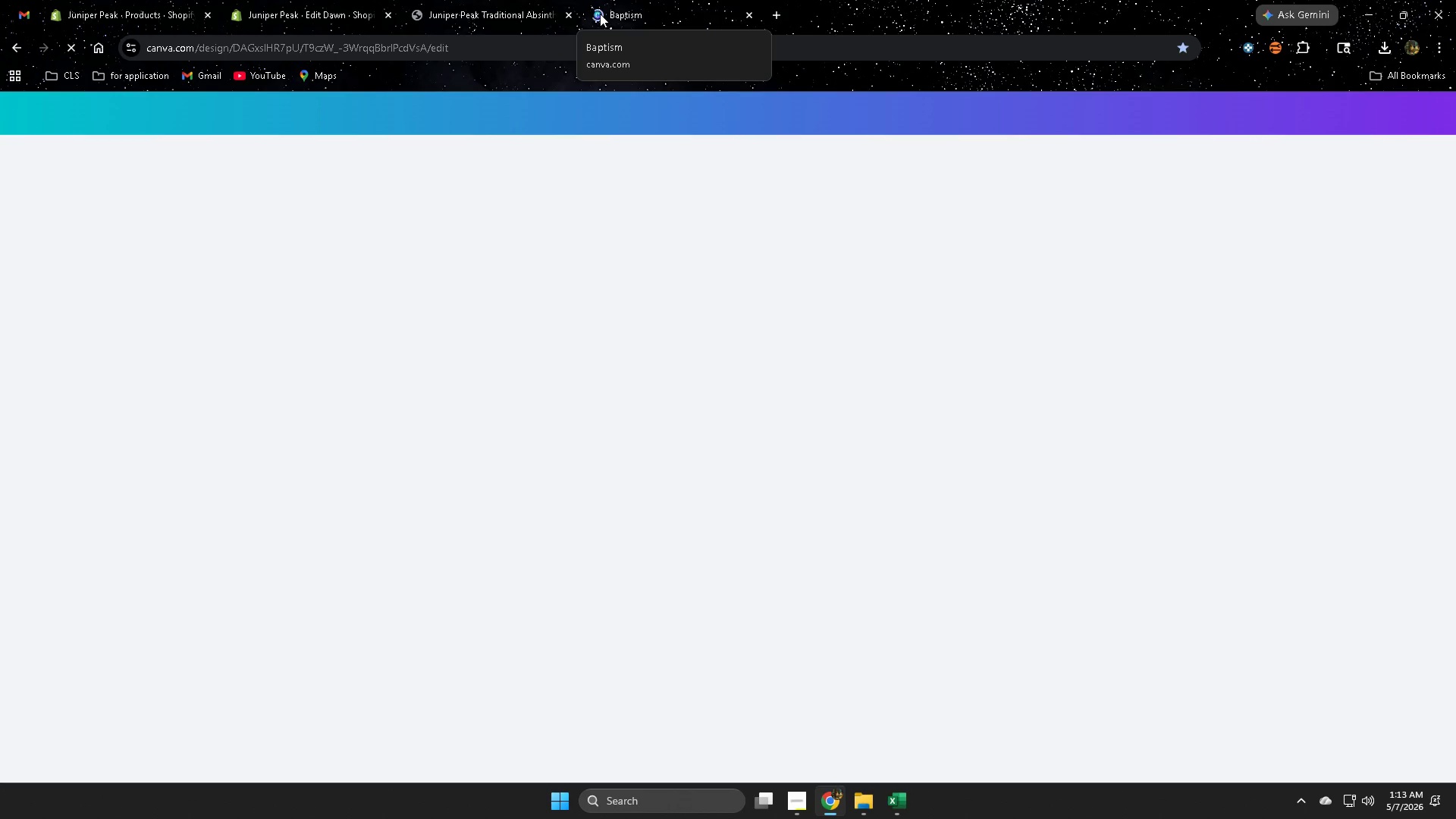 
left_click([32, 116])
 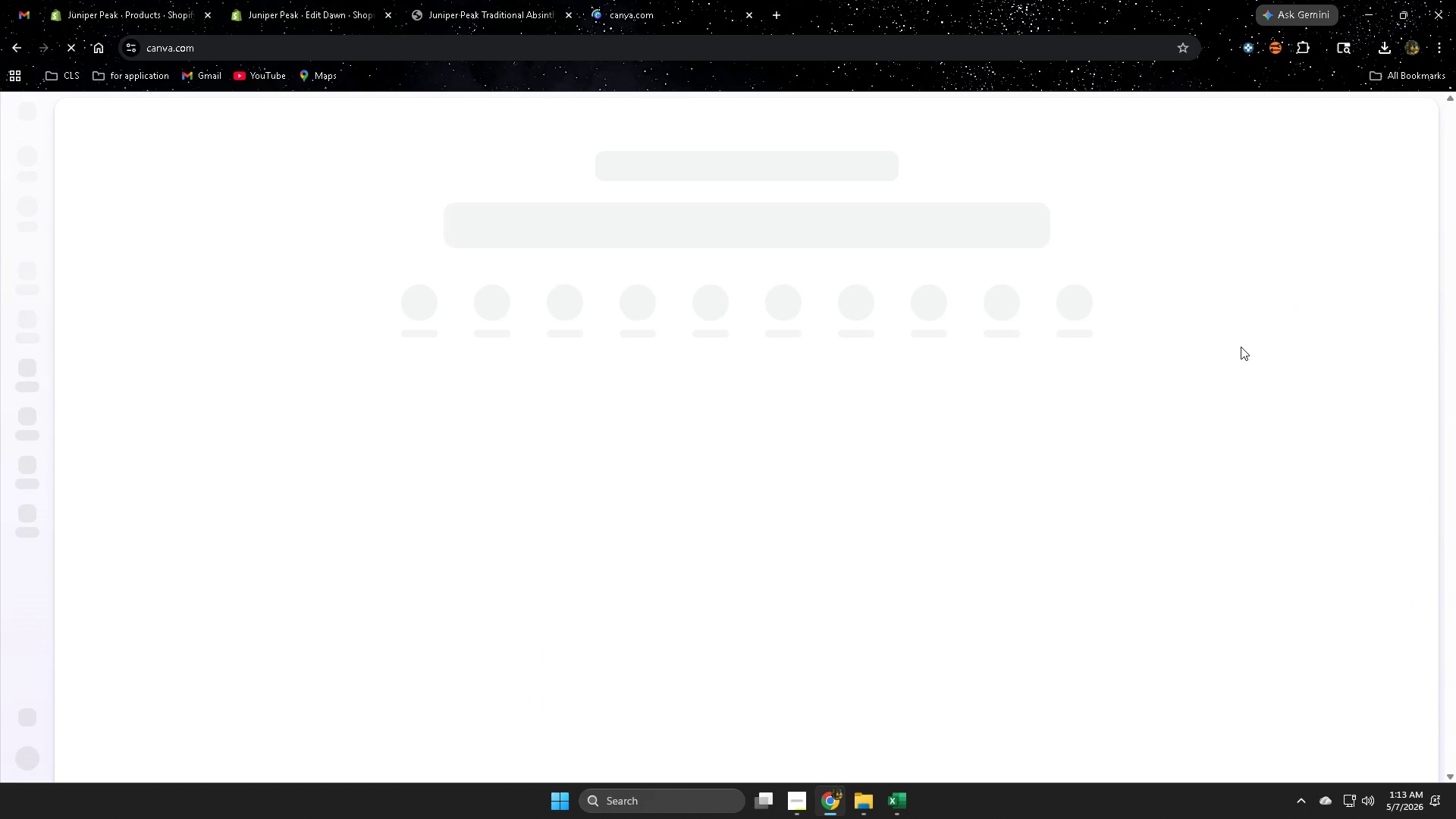 
mouse_move([1199, 349])
 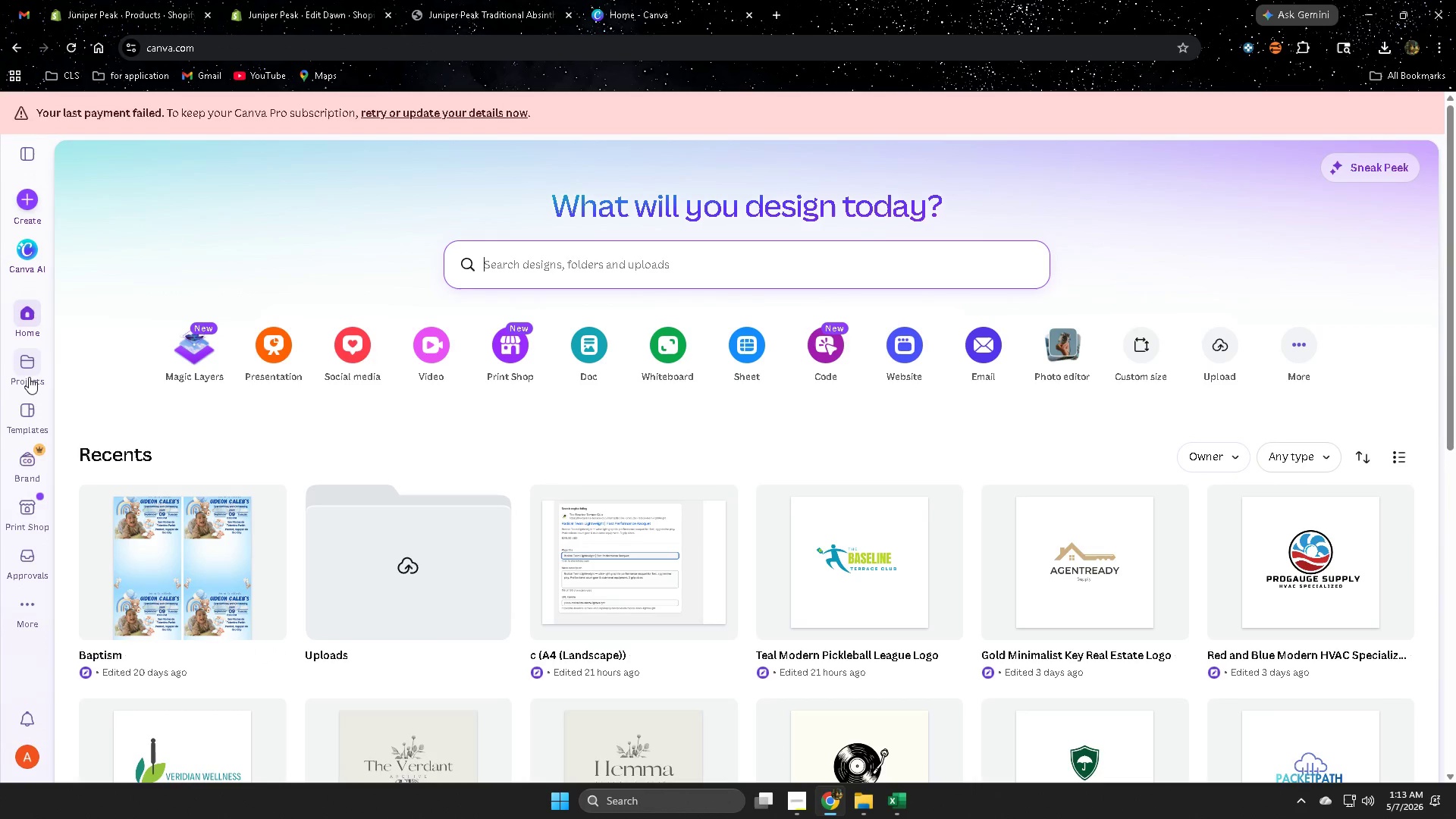 
left_click([29, 371])
 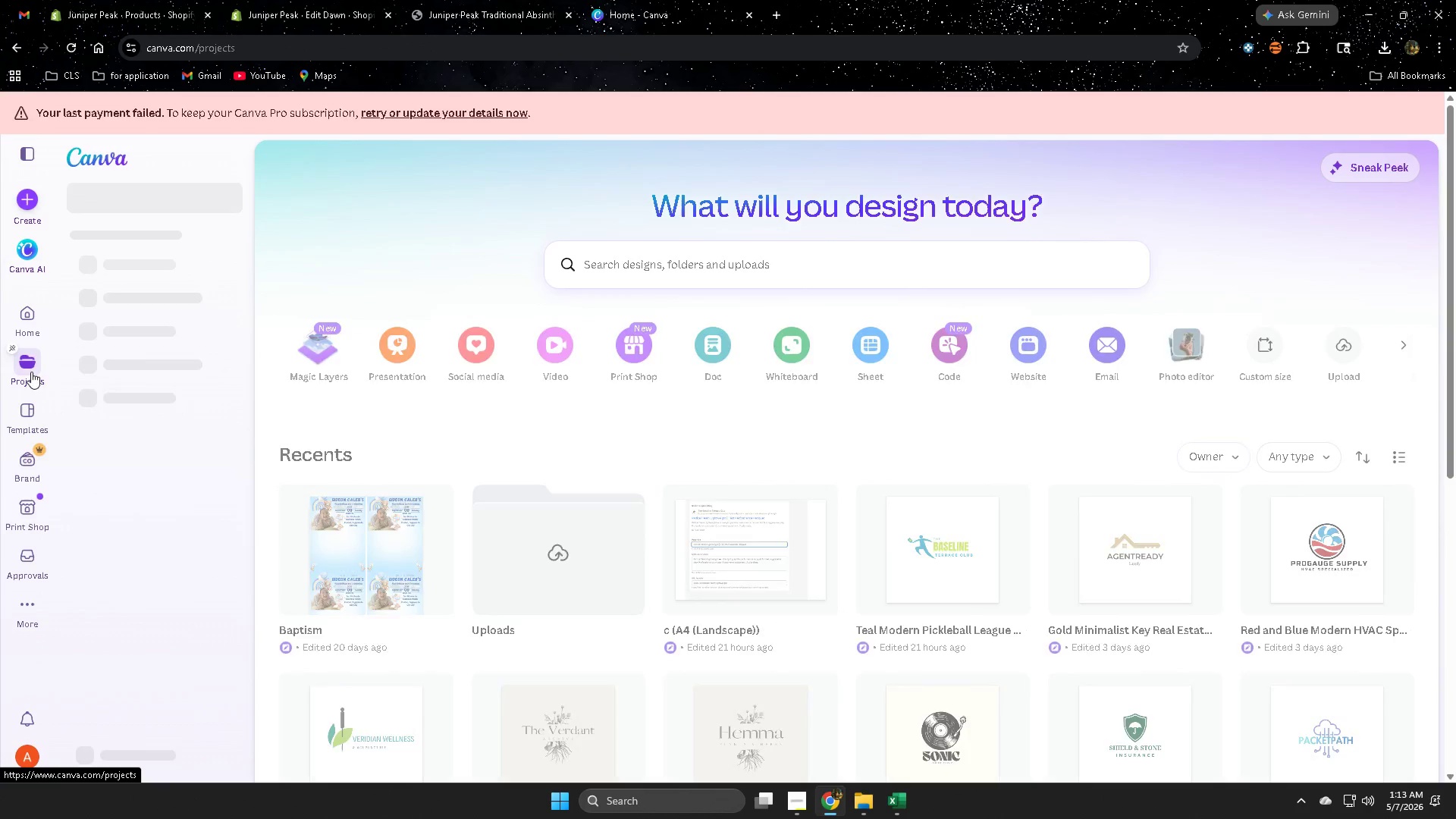 
mouse_move([70, 373])
 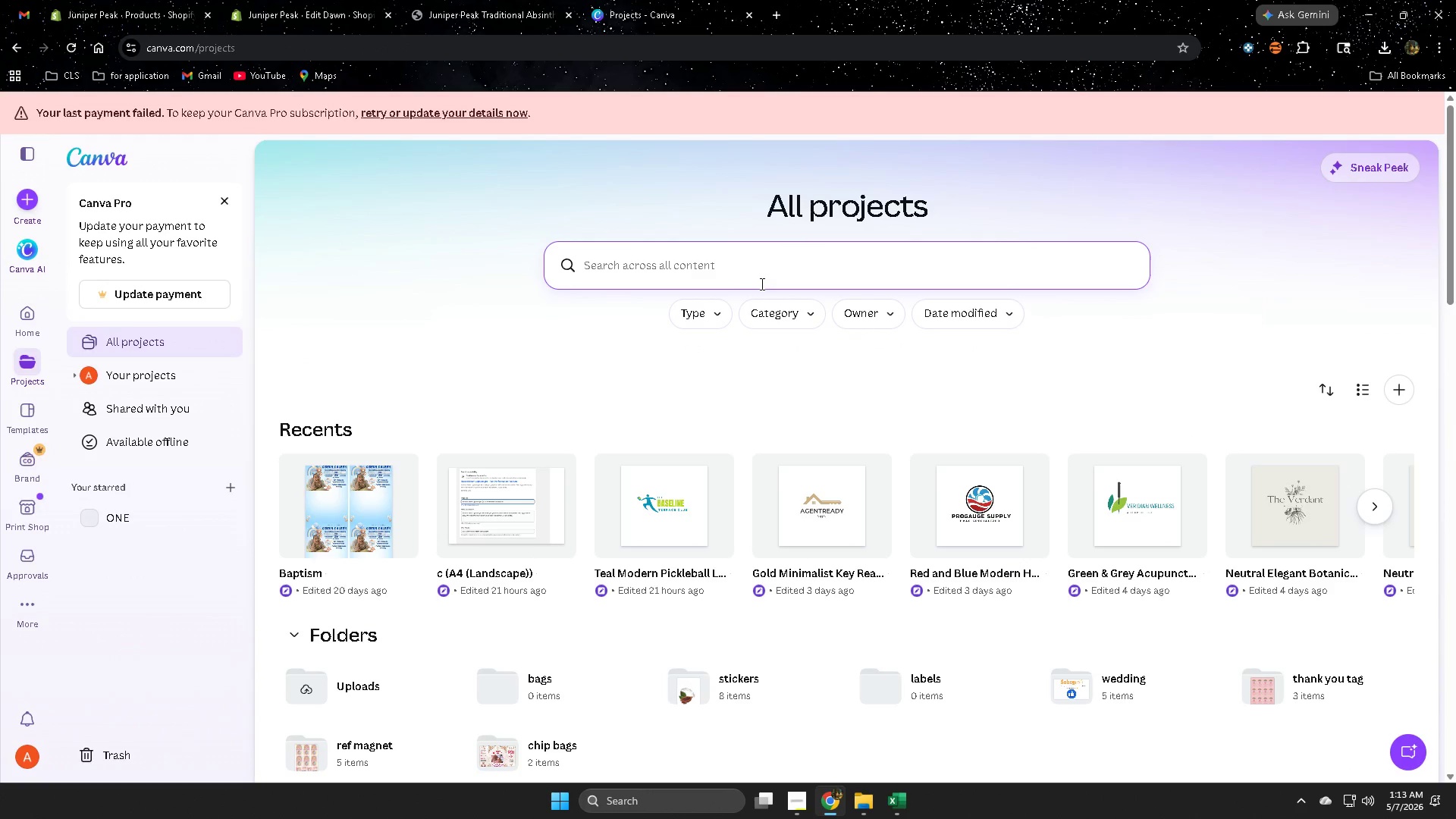 
left_click([760, 281])
 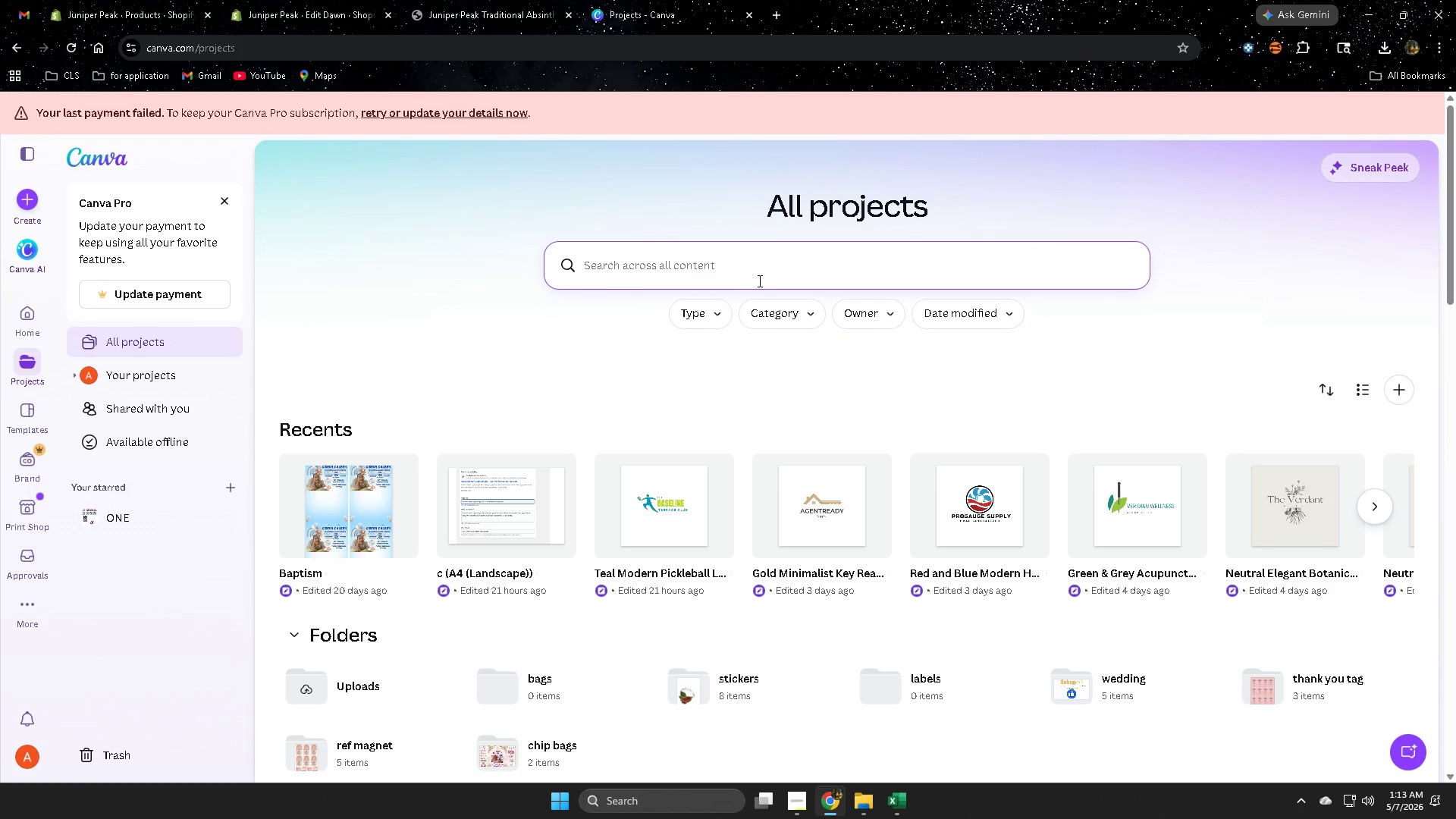 
type(lo)
key(Backspace)
key(Backspace)
key(Backspace)
key(Backspace)
key(Backspace)
key(Backspace)
 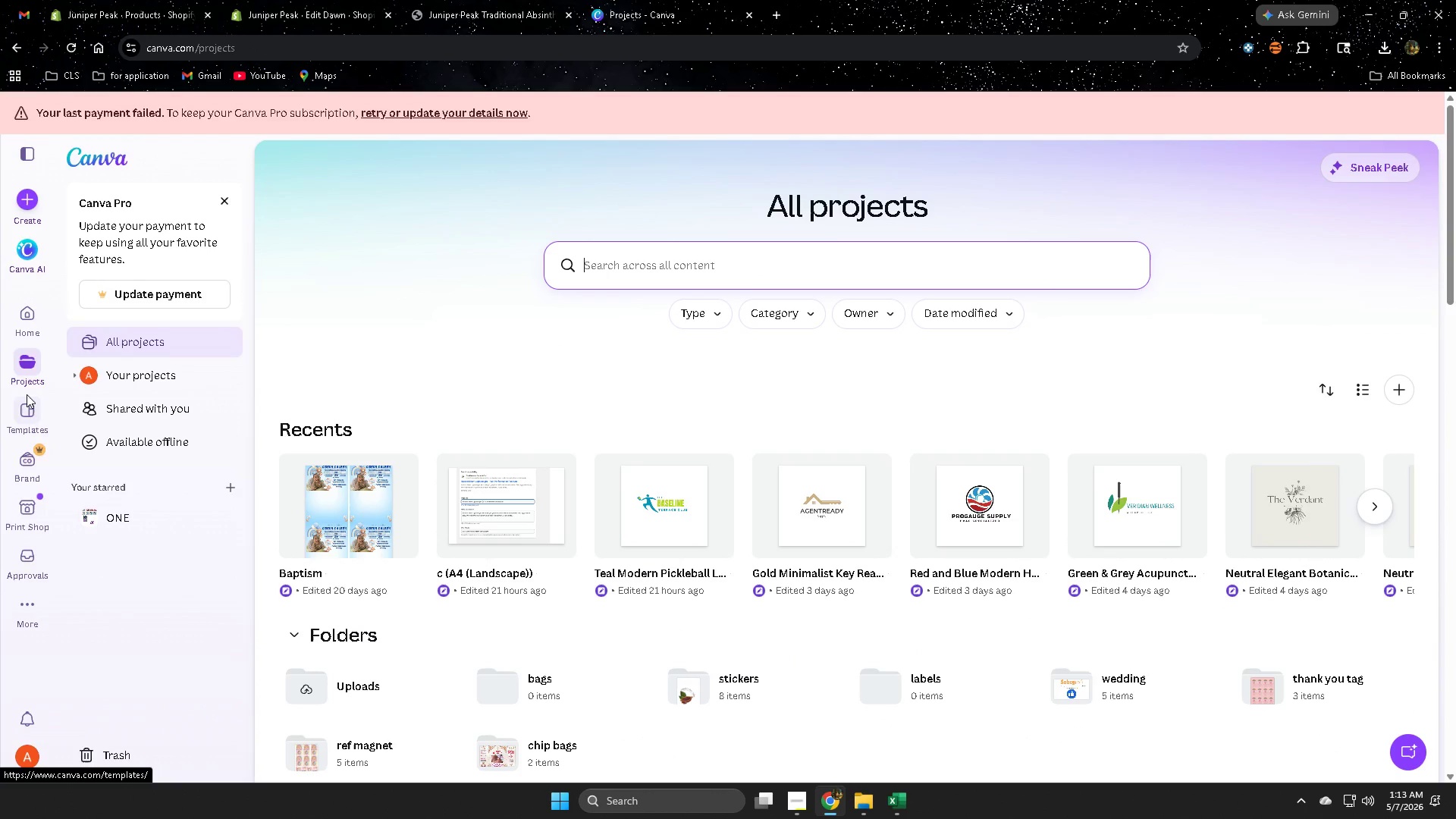 
left_click([27, 409])
 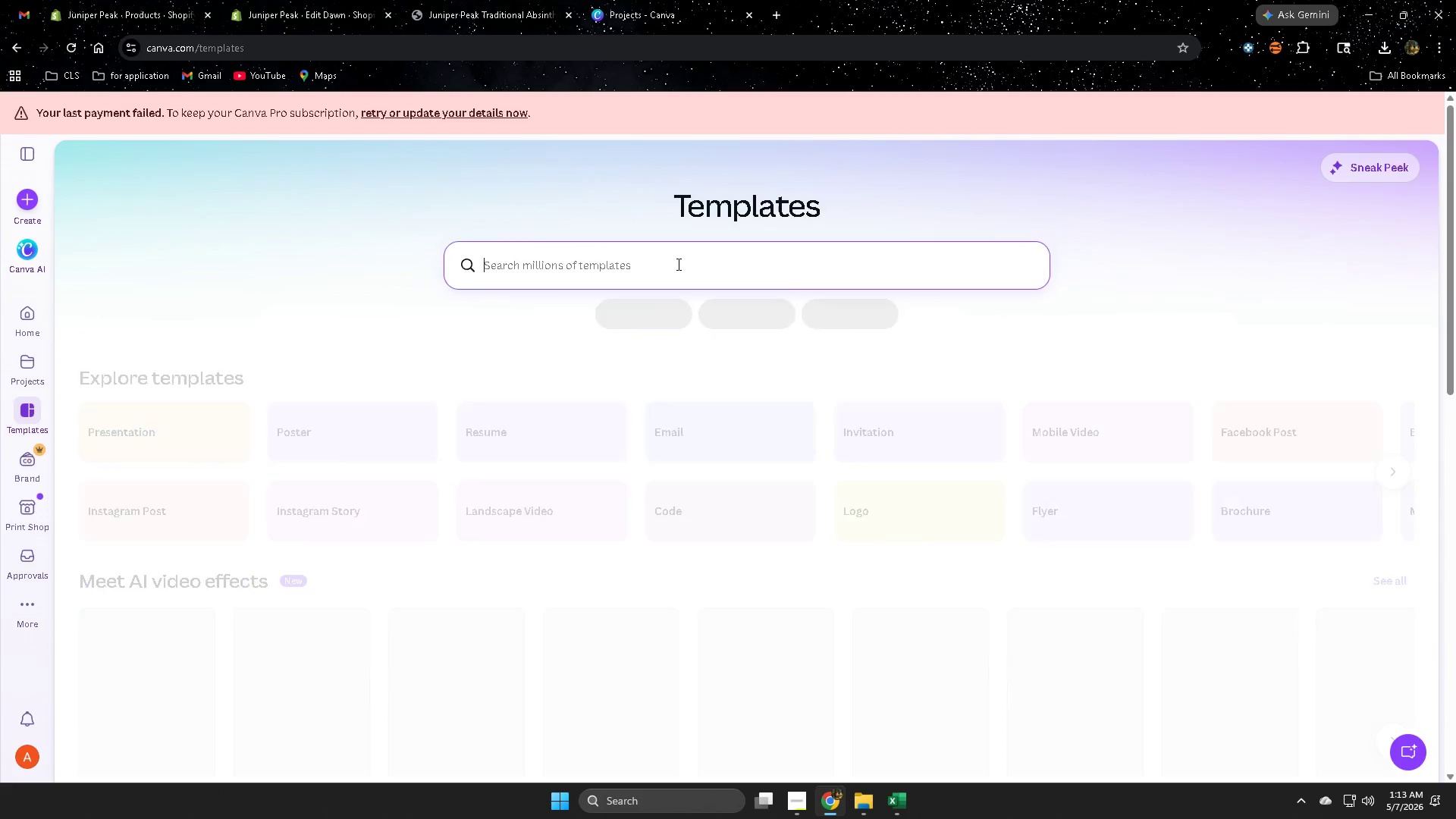 
left_click([677, 264])
 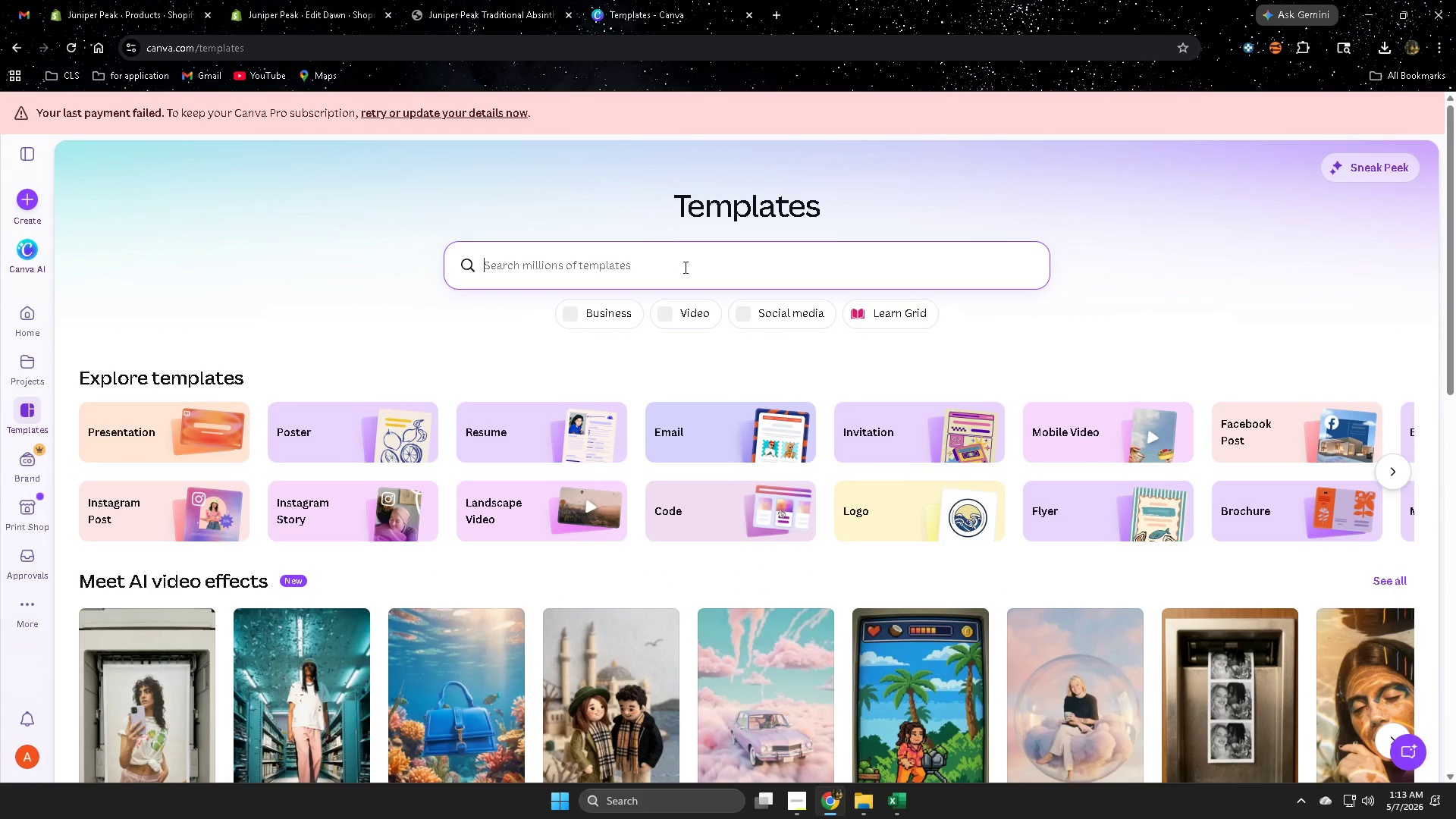 
type(logo )
 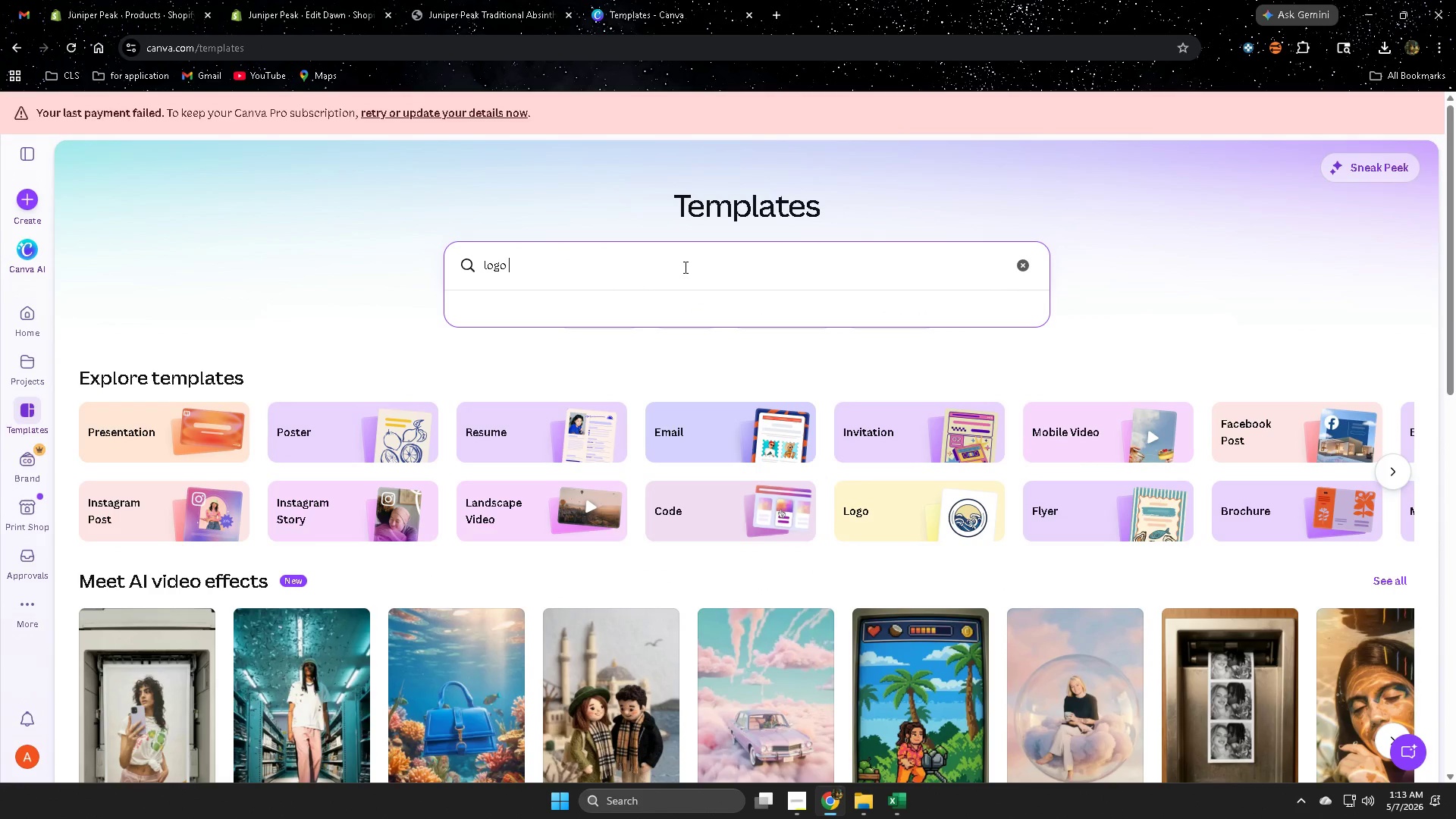 
key(Control+ControlLeft)
 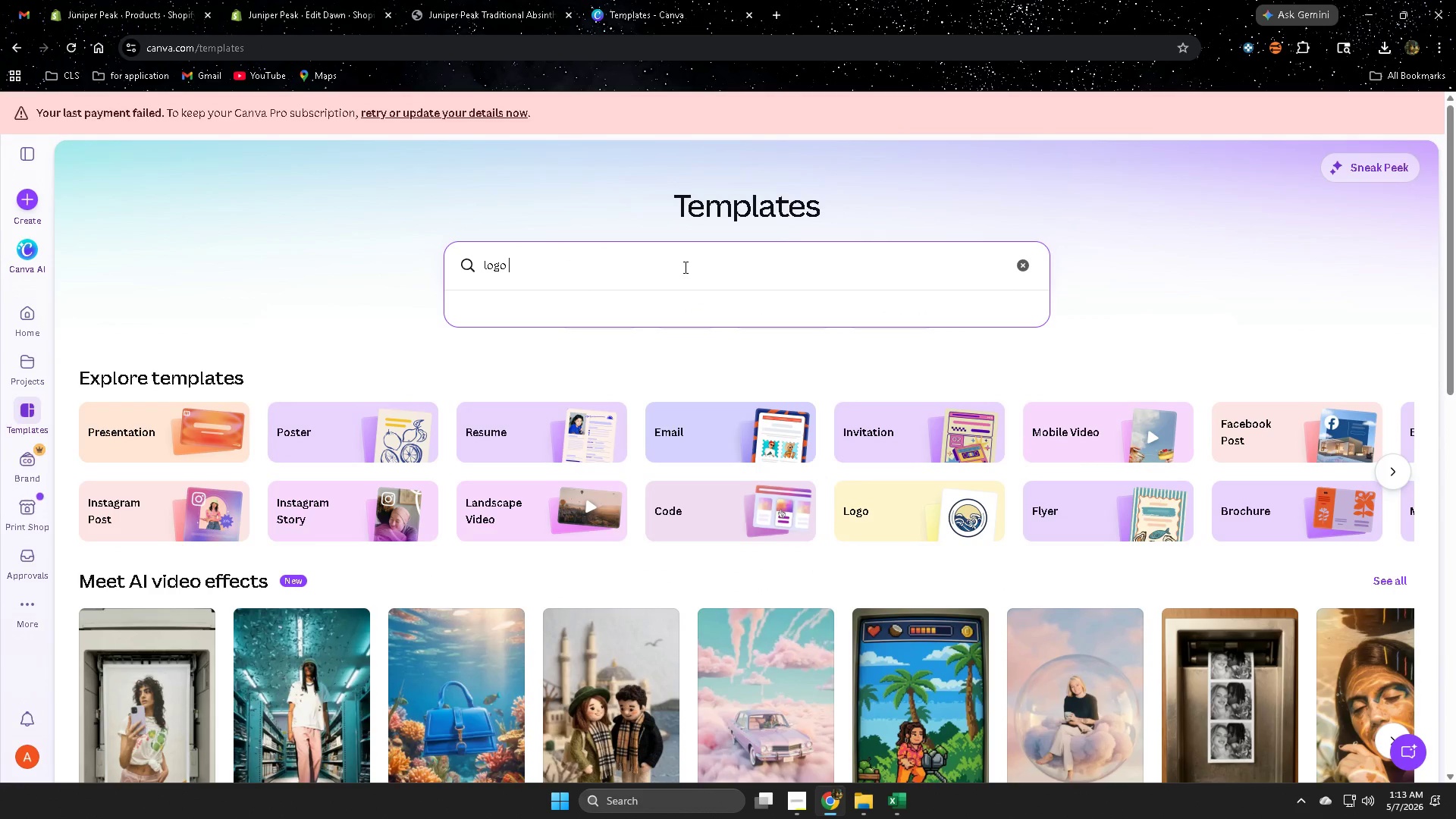 
key(Control+V)
 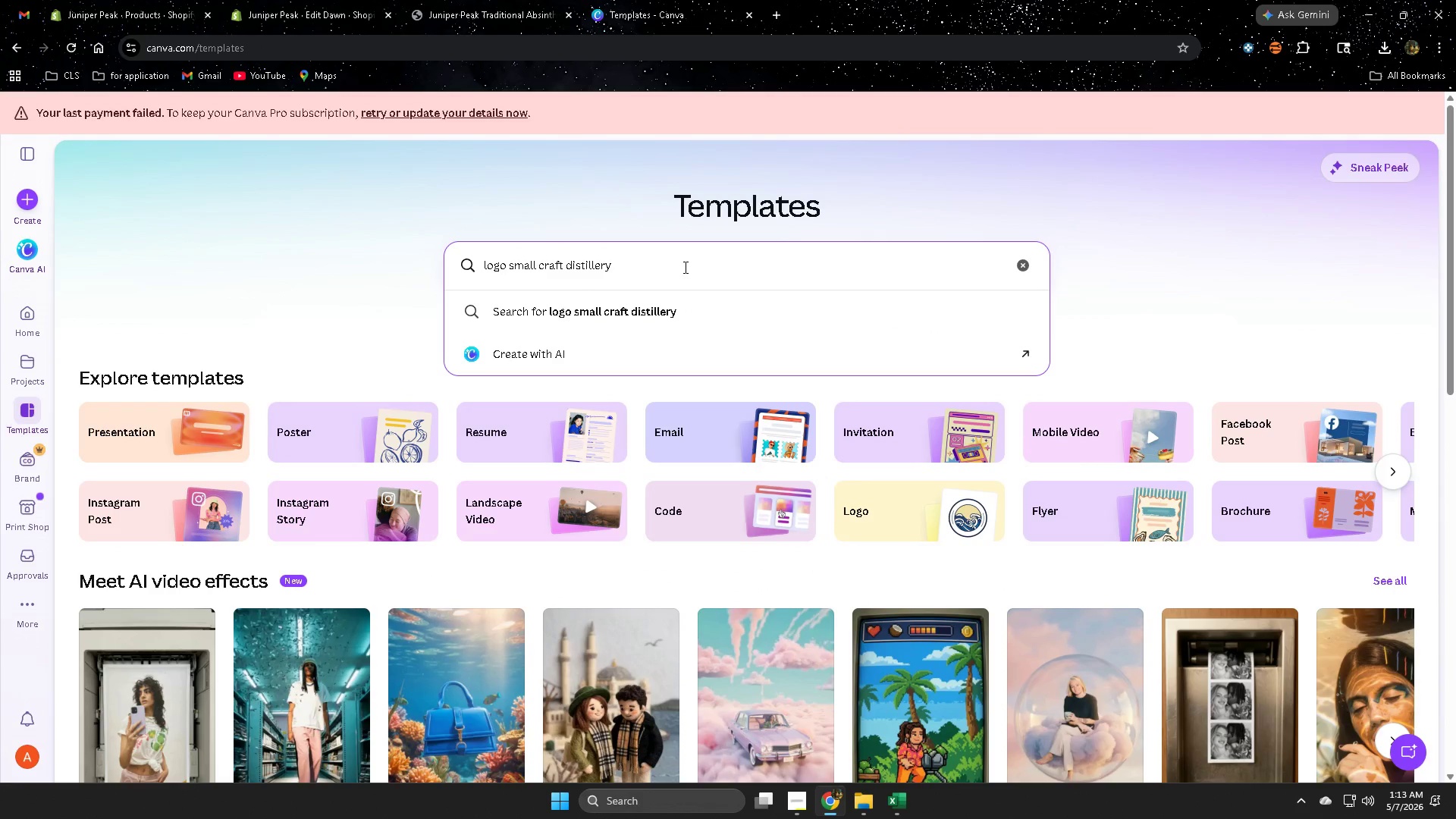 
key(Enter)
 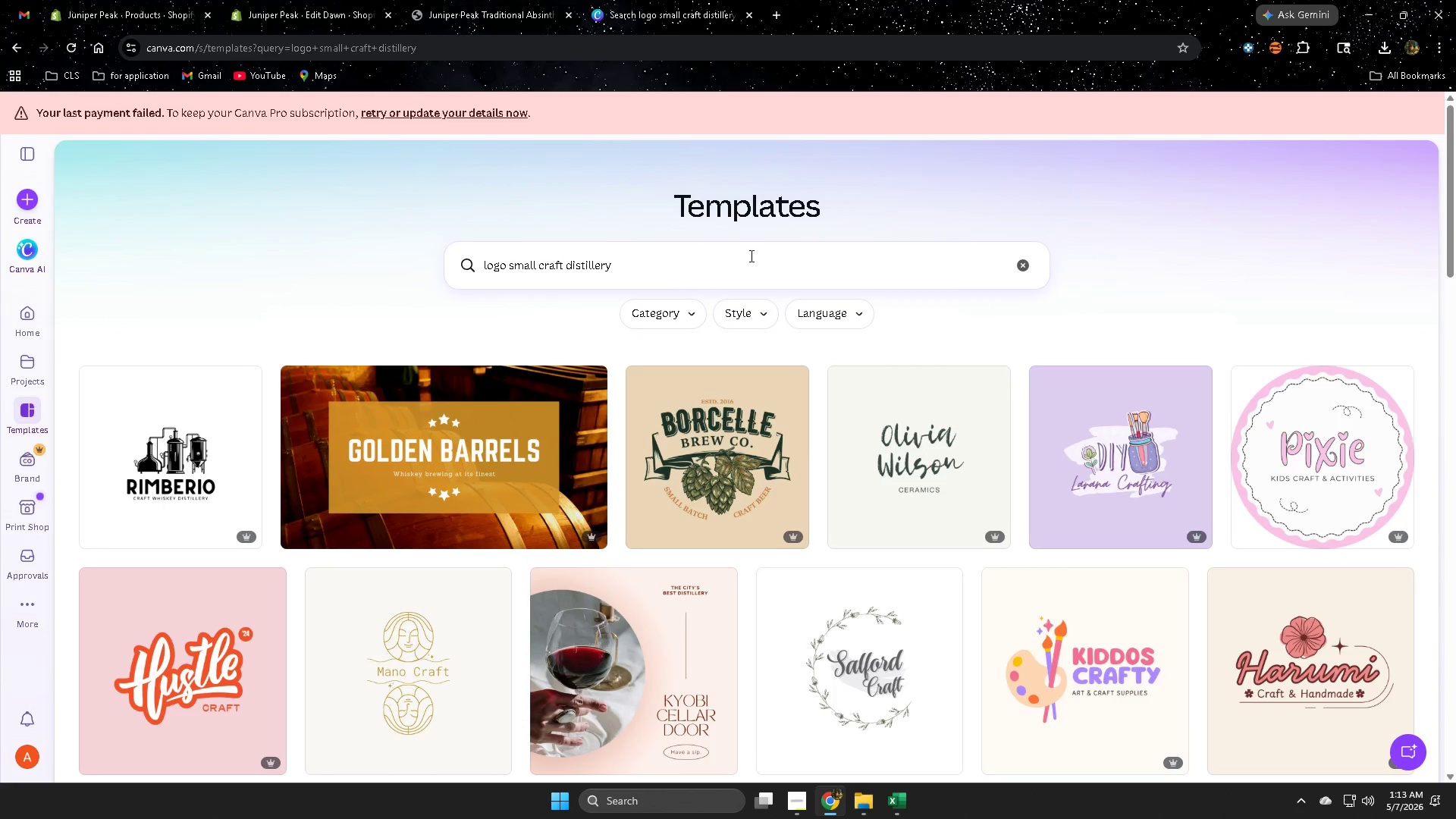 
left_click([745, 319])
 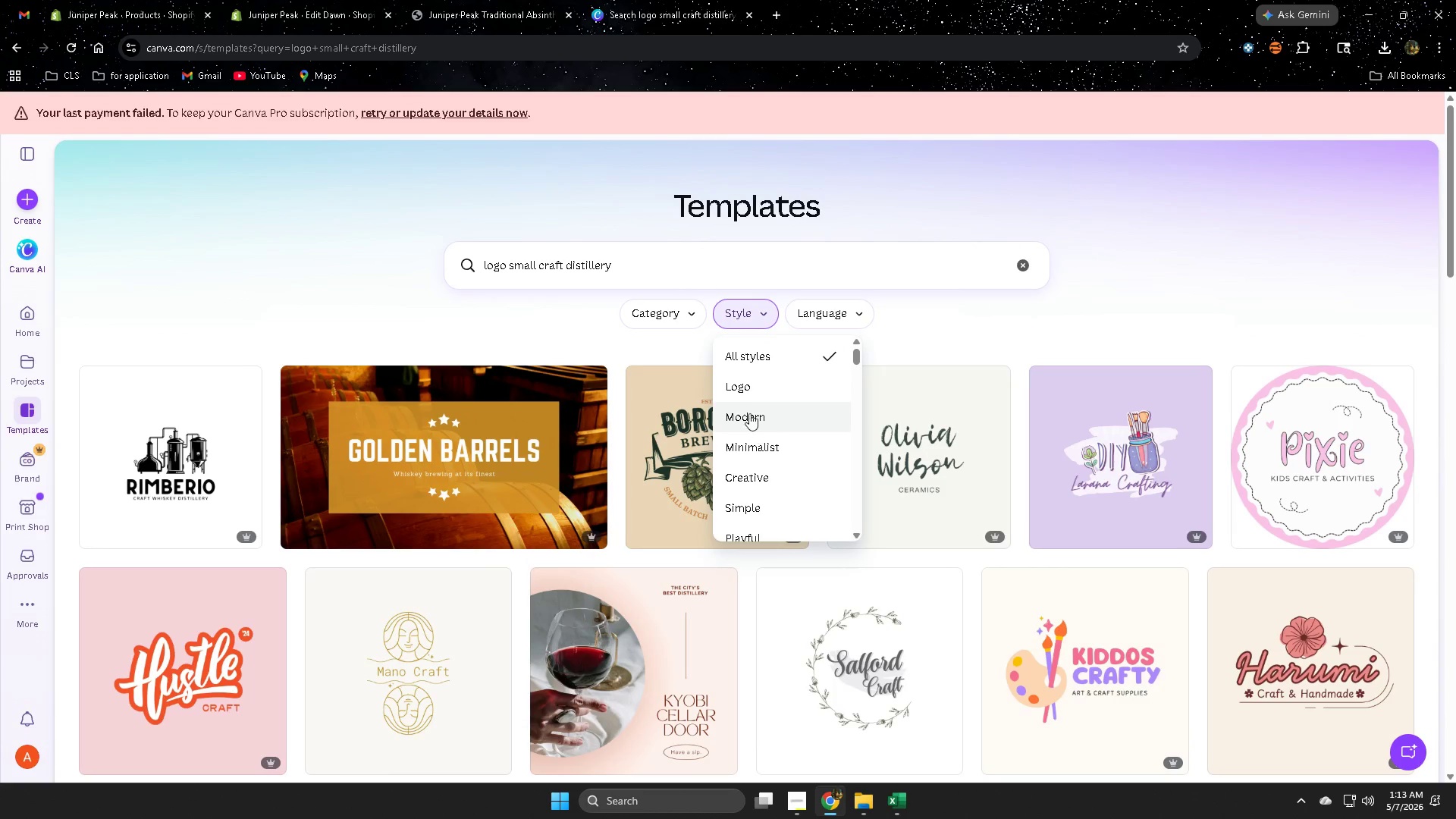 
left_click([746, 389])
 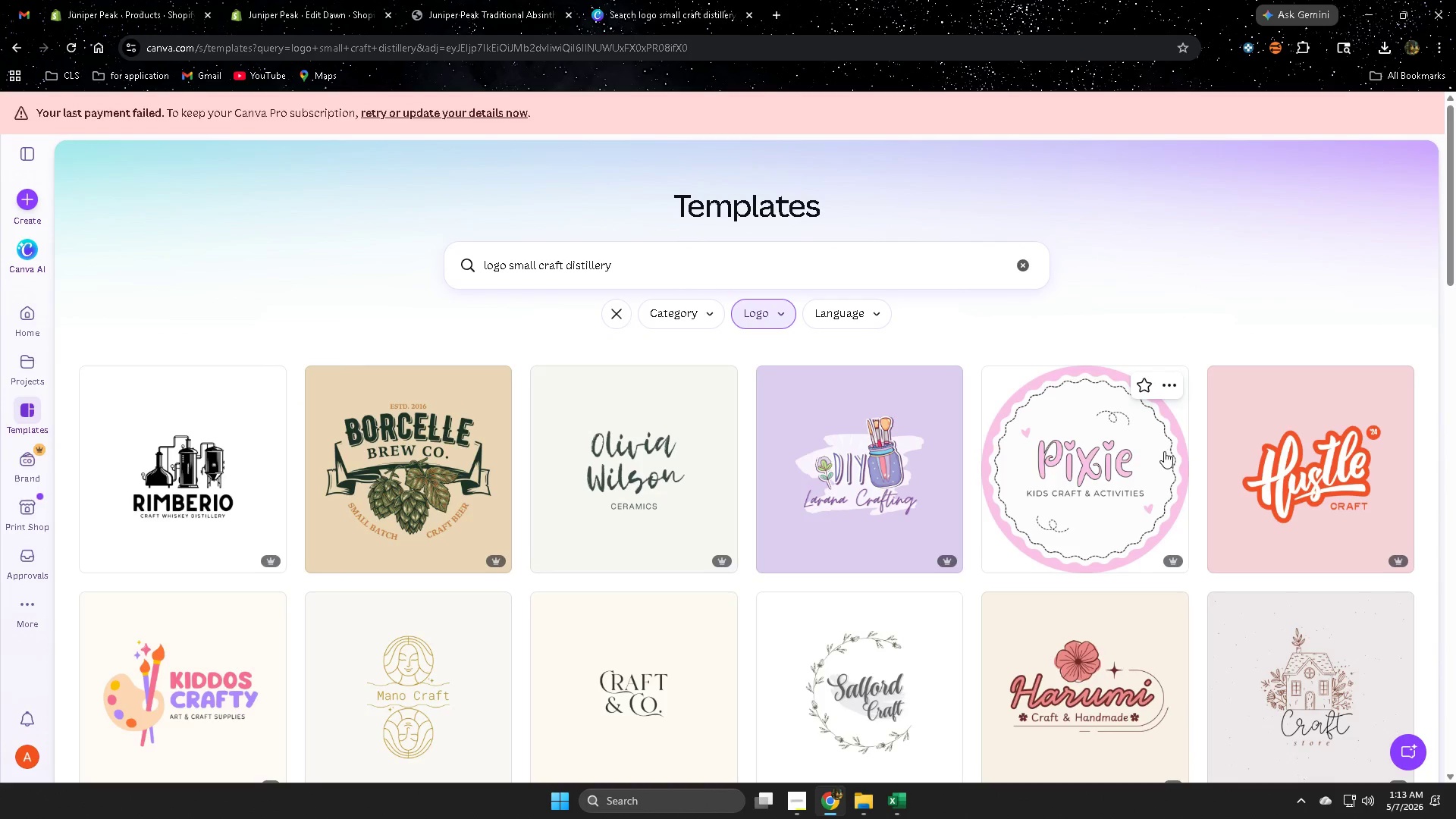 
scroll: coordinate [1163, 451], scroll_direction: down, amount: 1.0
 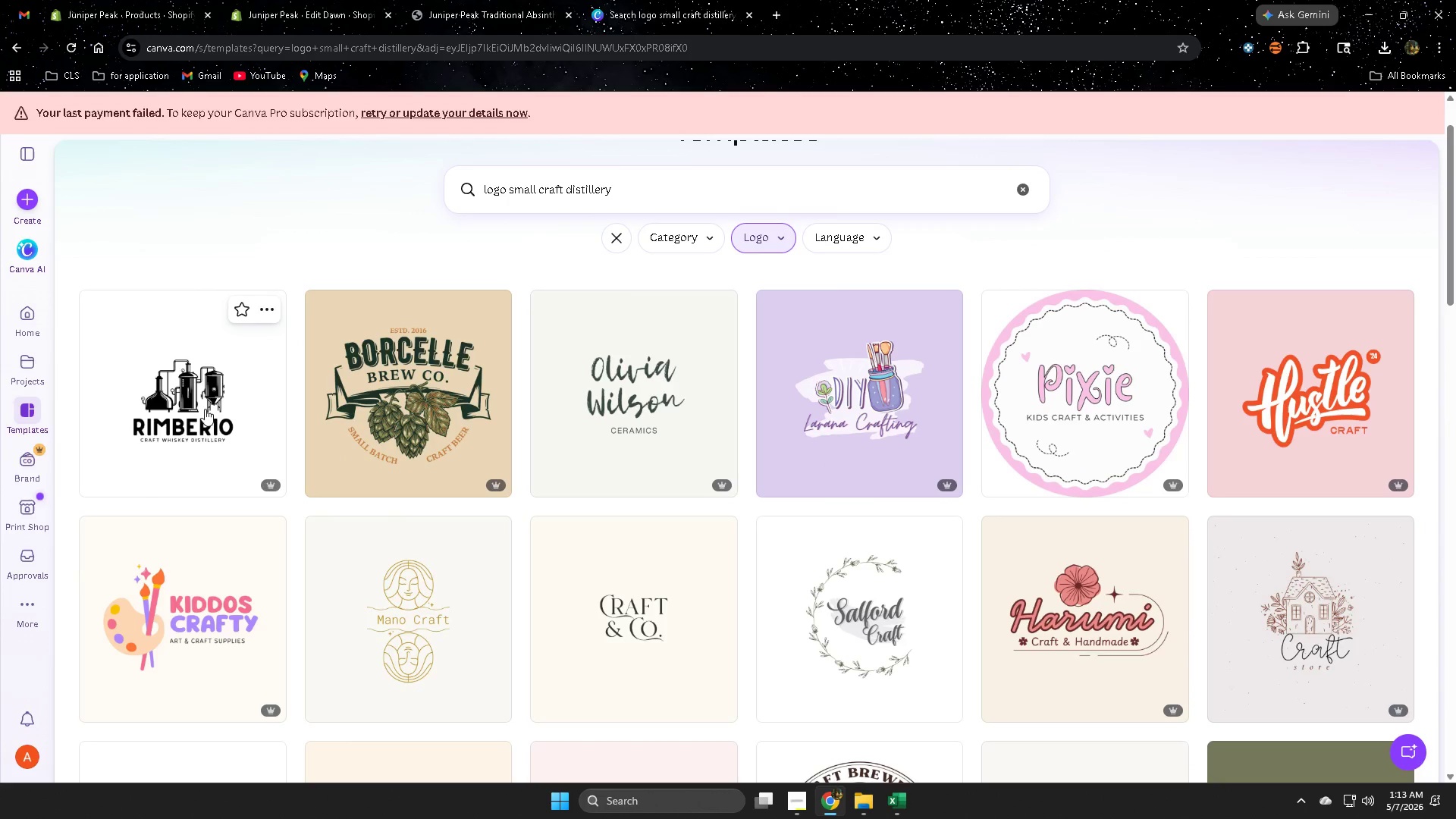 
left_click([205, 409])
 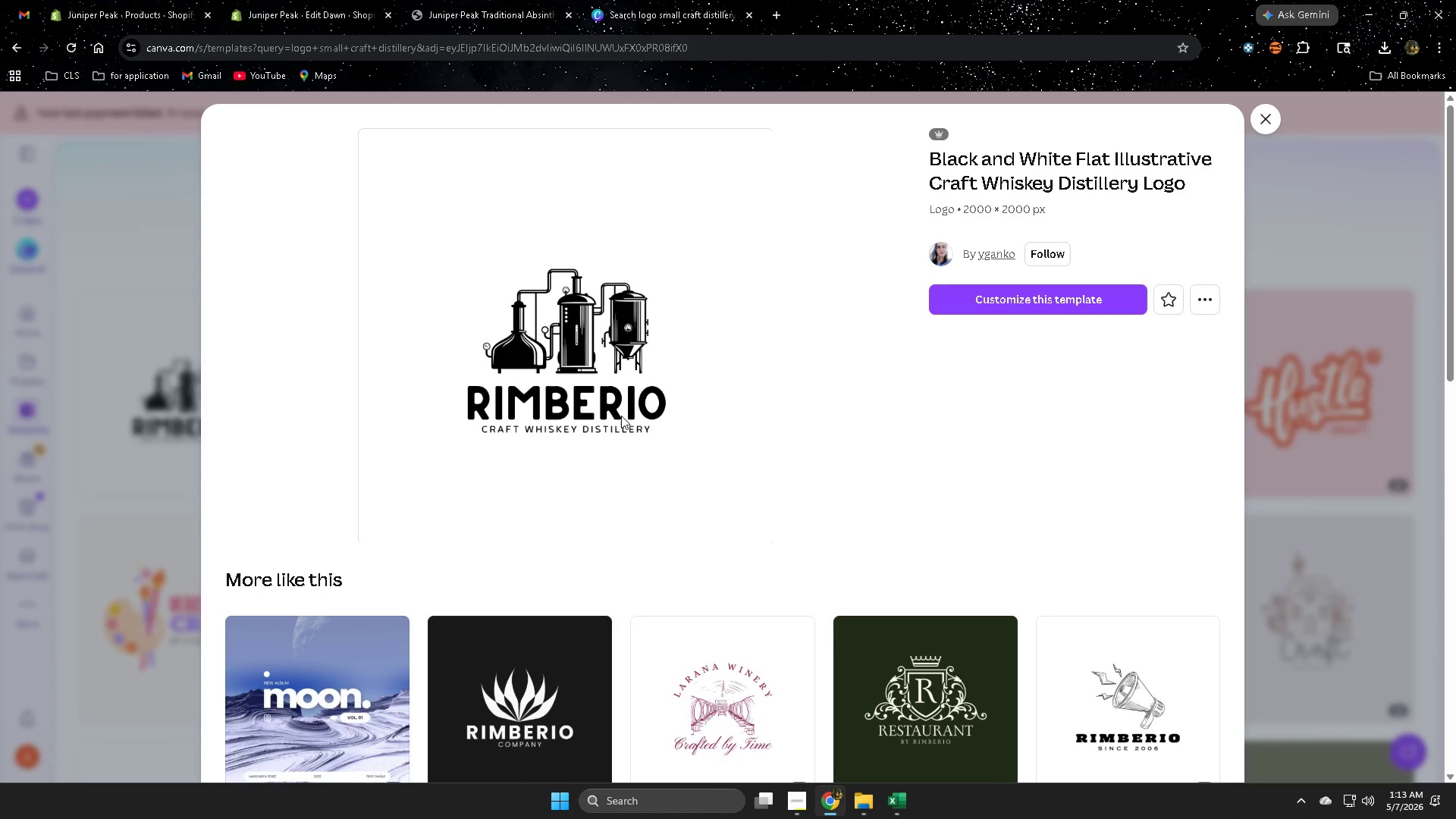 
wait(7.22)
 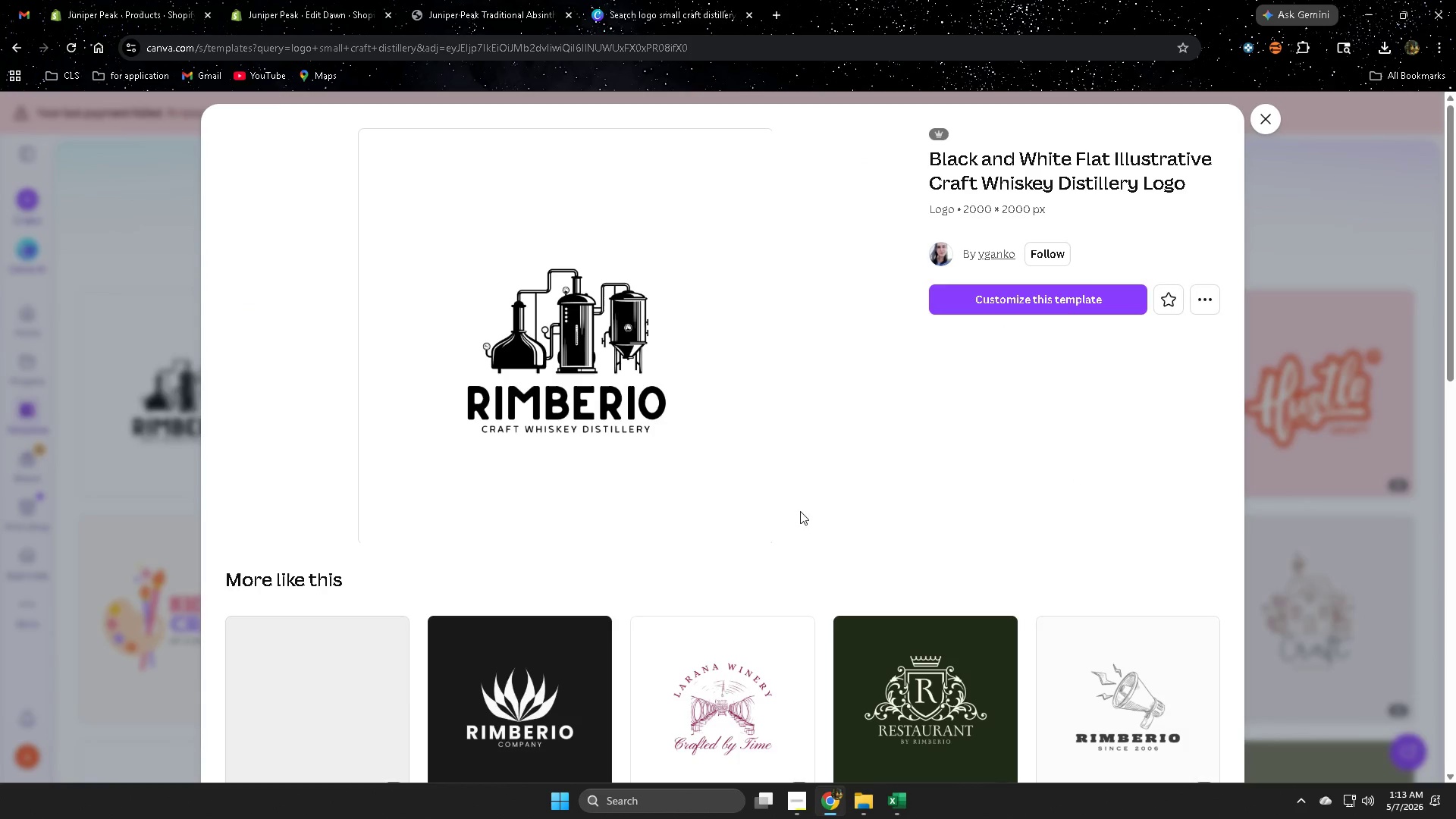 
left_click([1041, 297])
 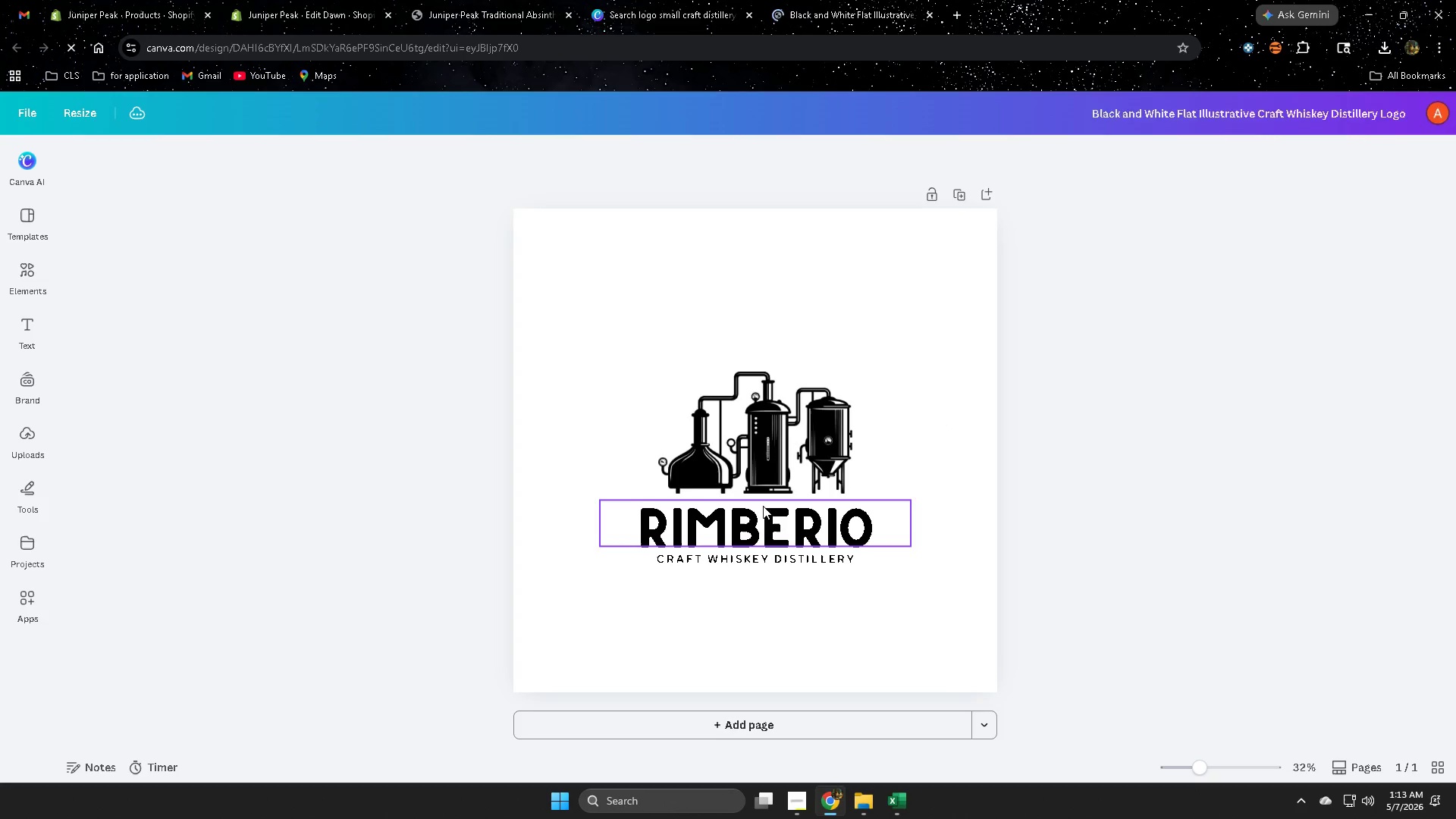 
wait(8.34)
 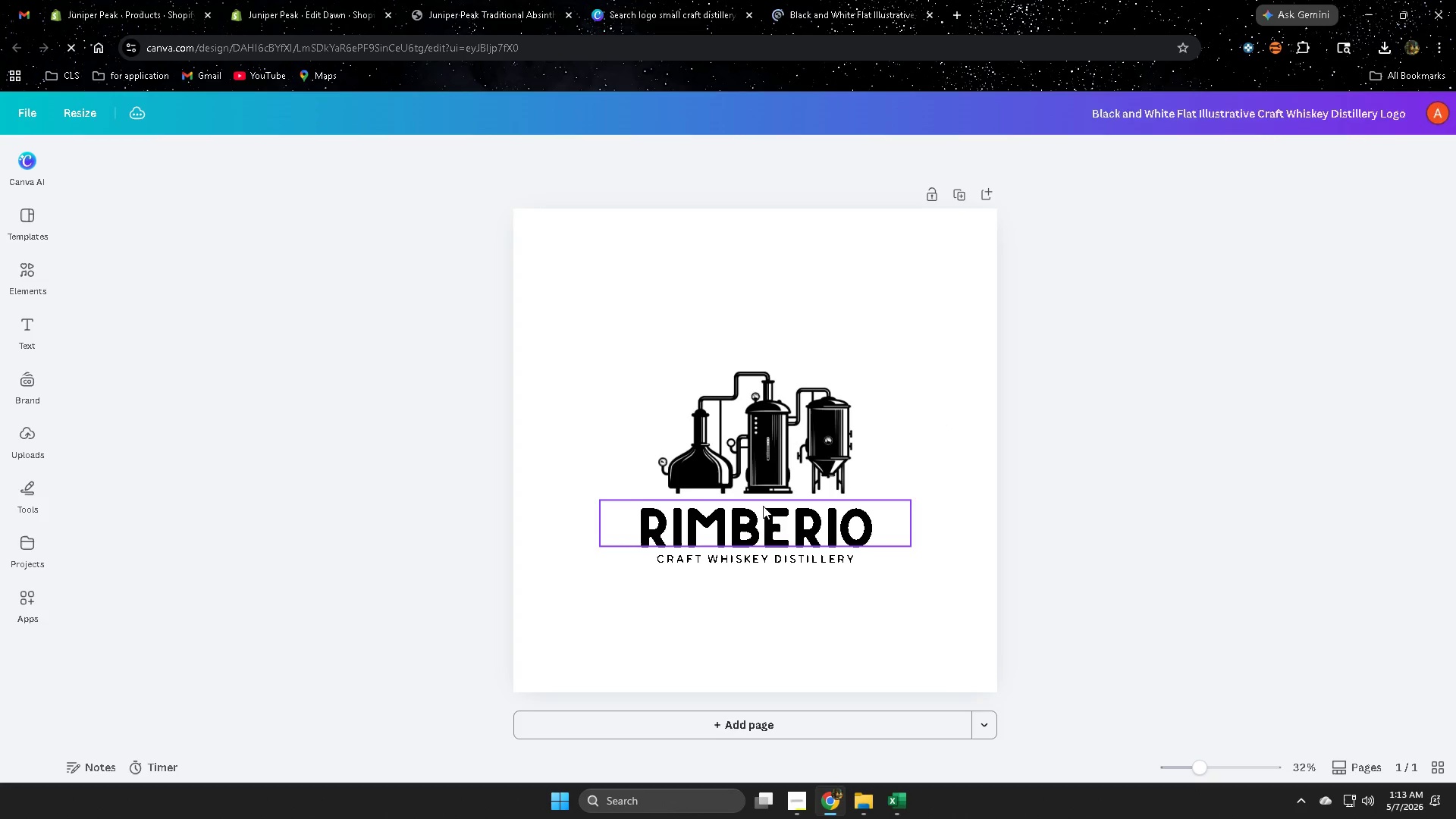 
left_click([745, 725])